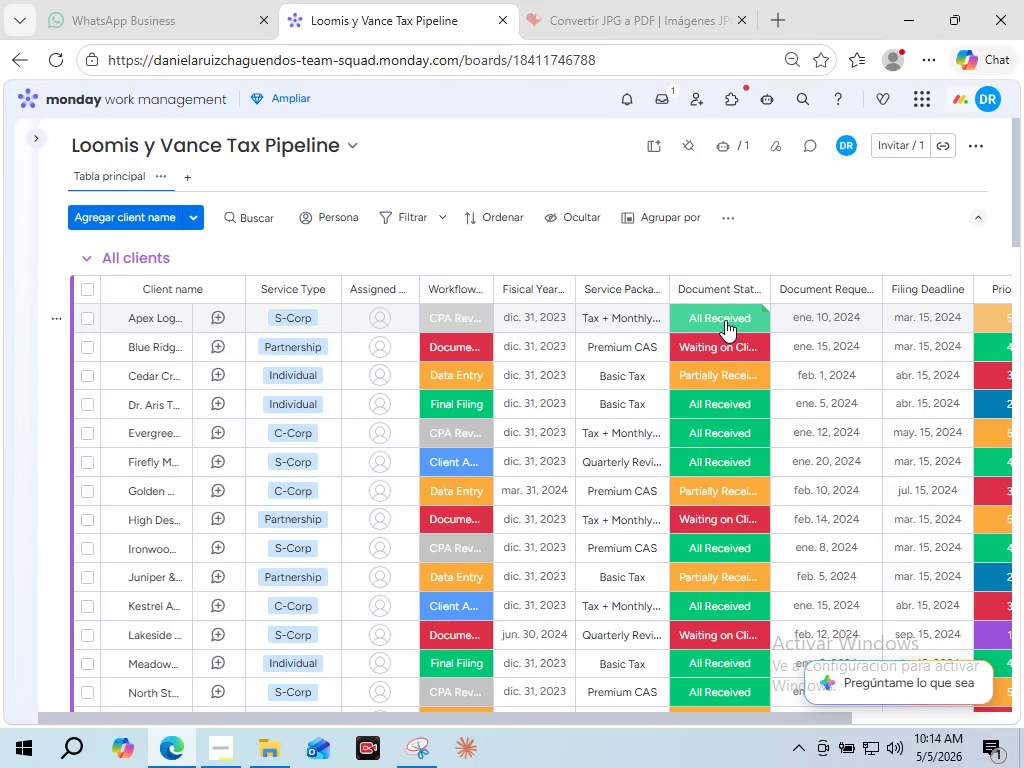 
wait(22.44)
 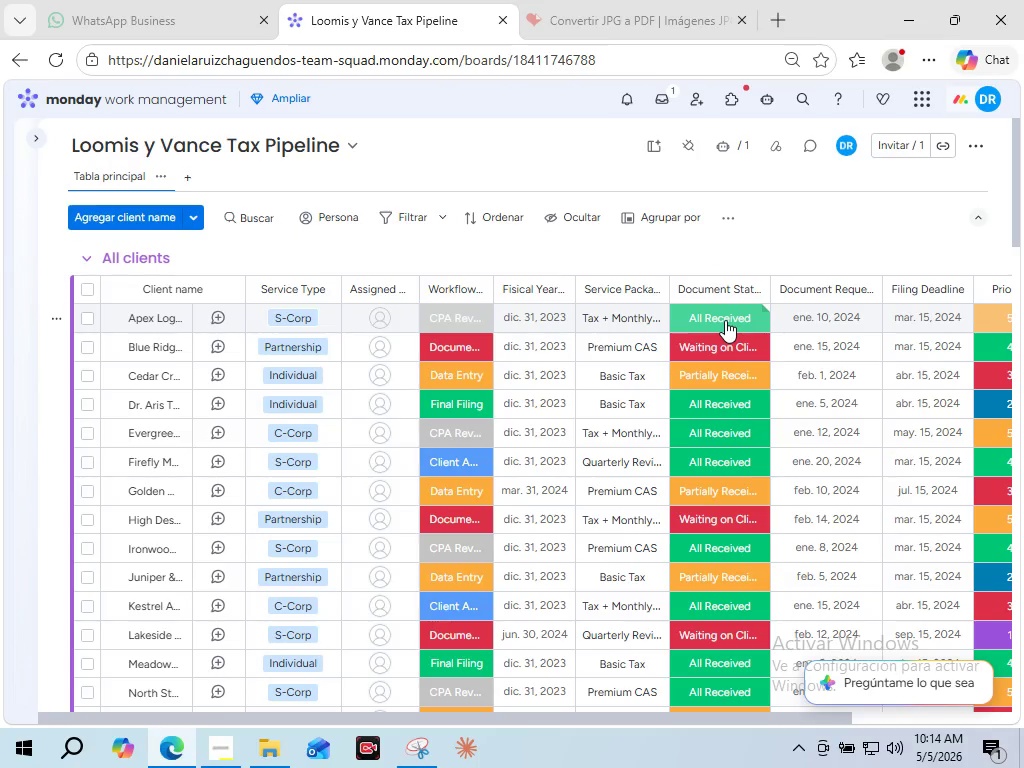 
left_click([718, 351])
 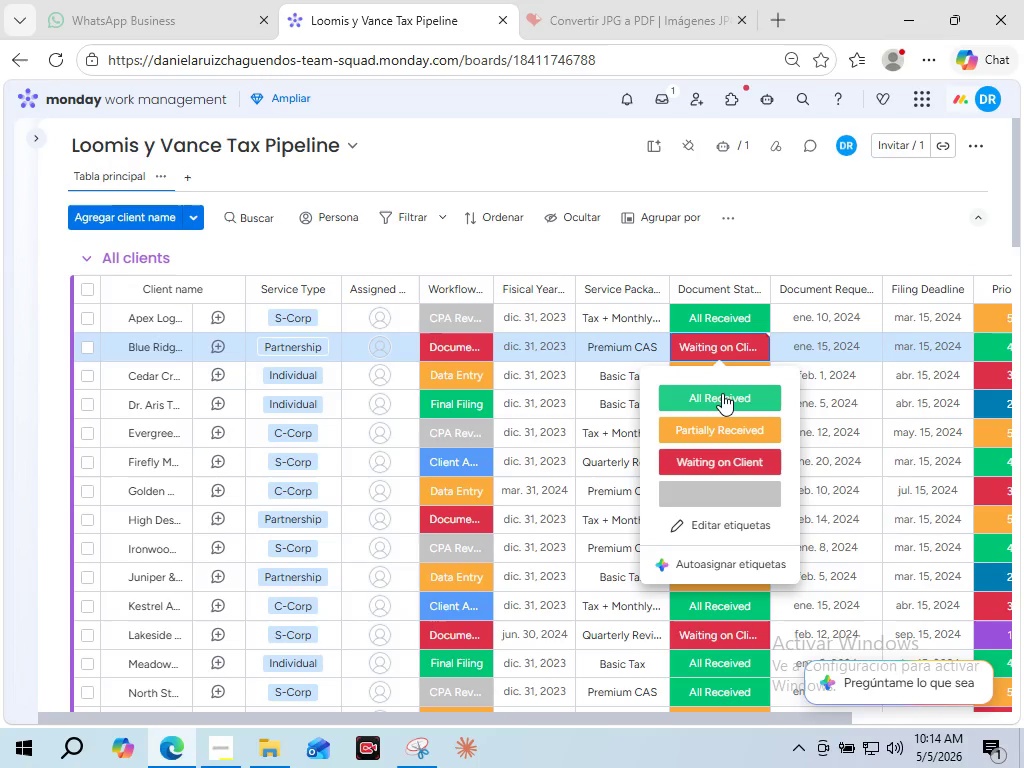 
left_click([722, 393])